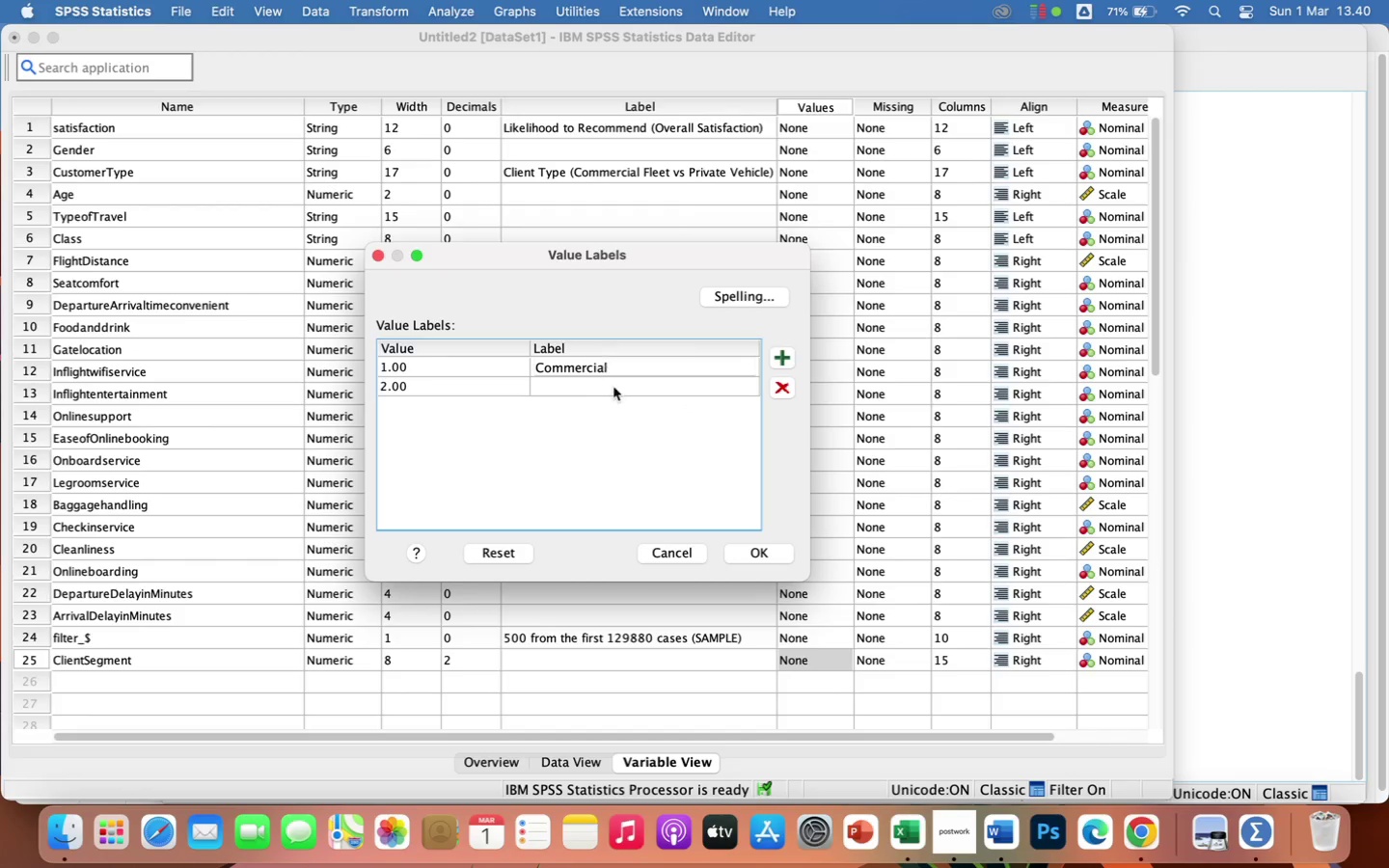 
left_click([624, 366])
 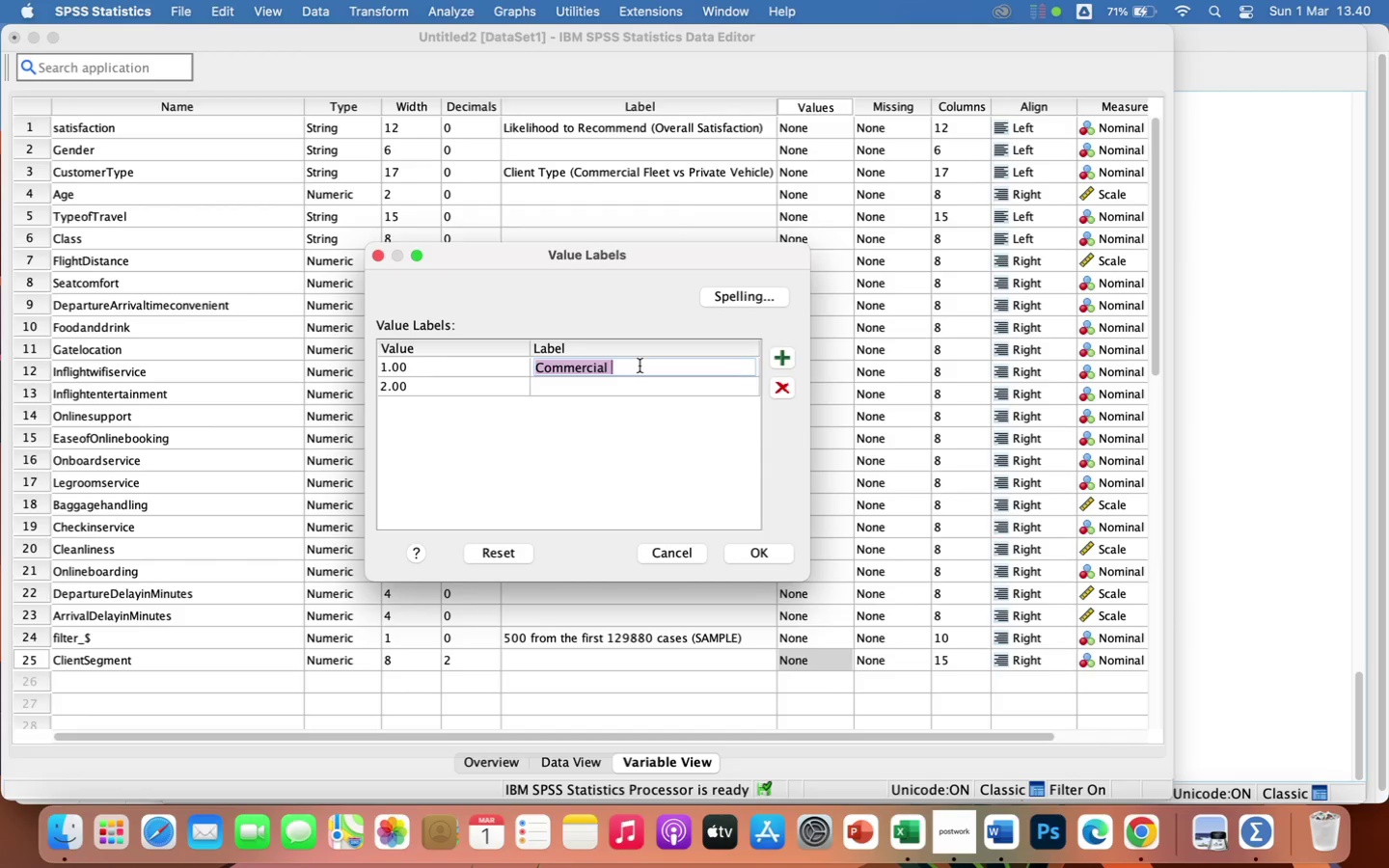 
type(F)
key(Backspace)
type(Commer)
 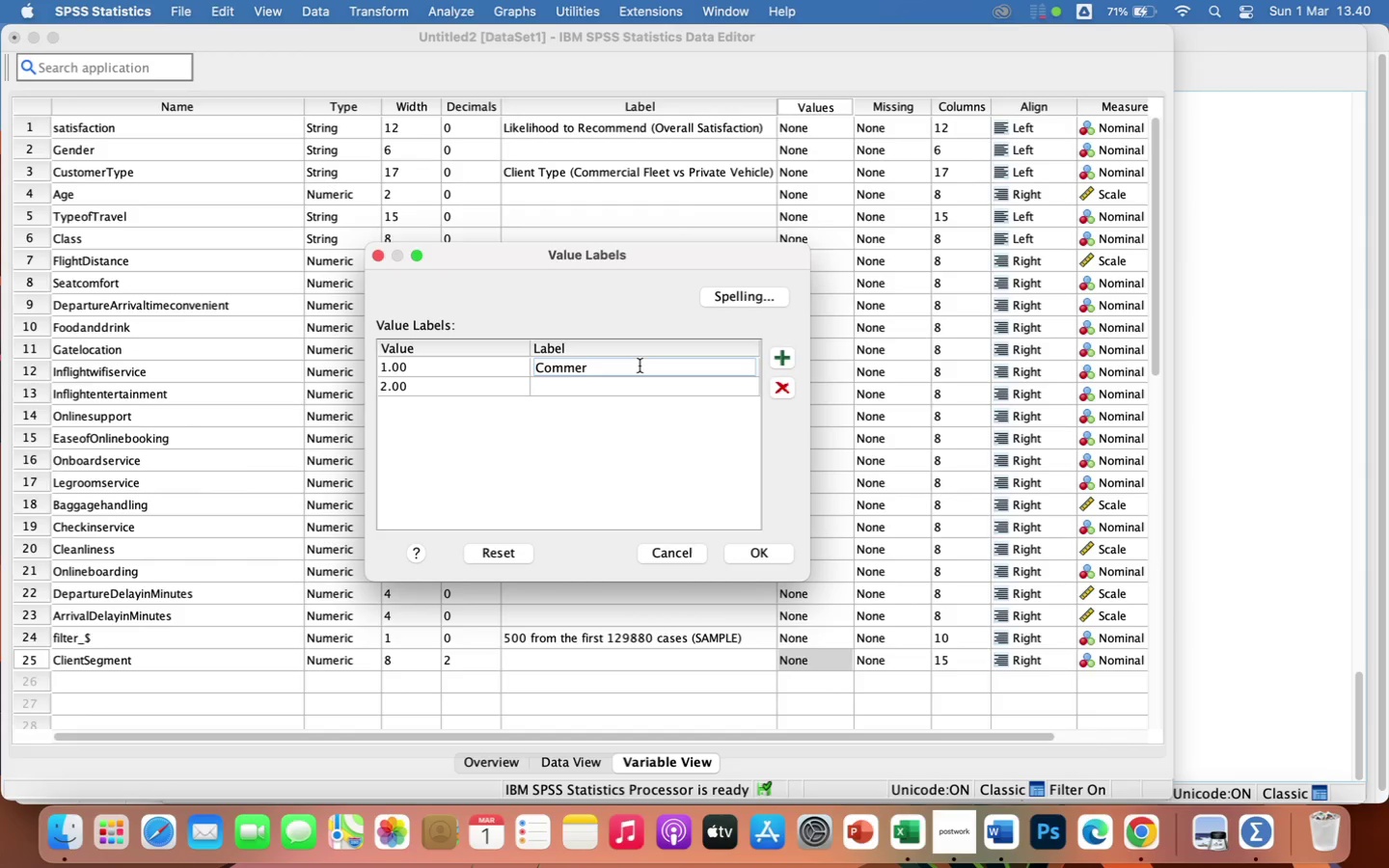 
type(cial Fl)
 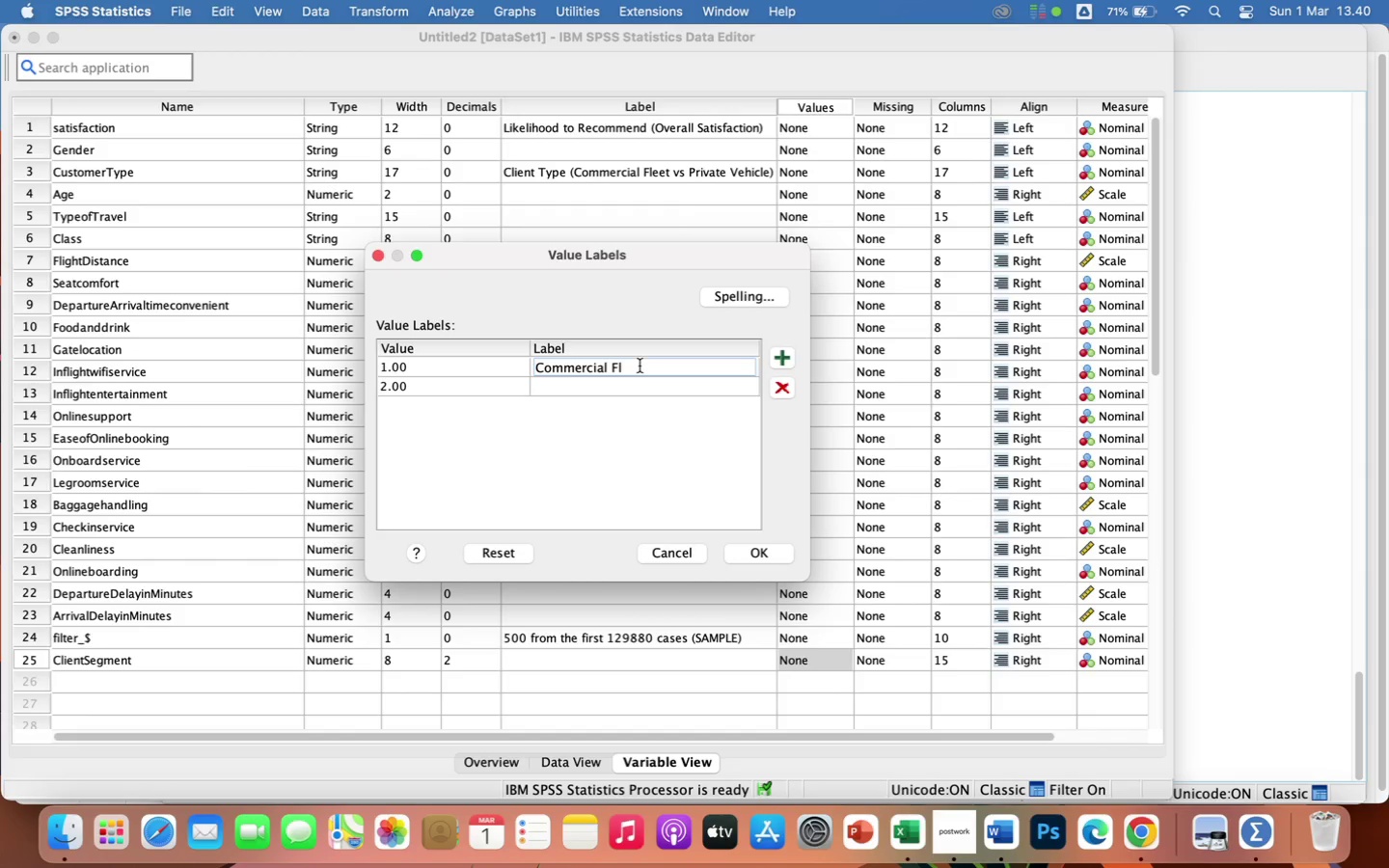 
type(eet)
 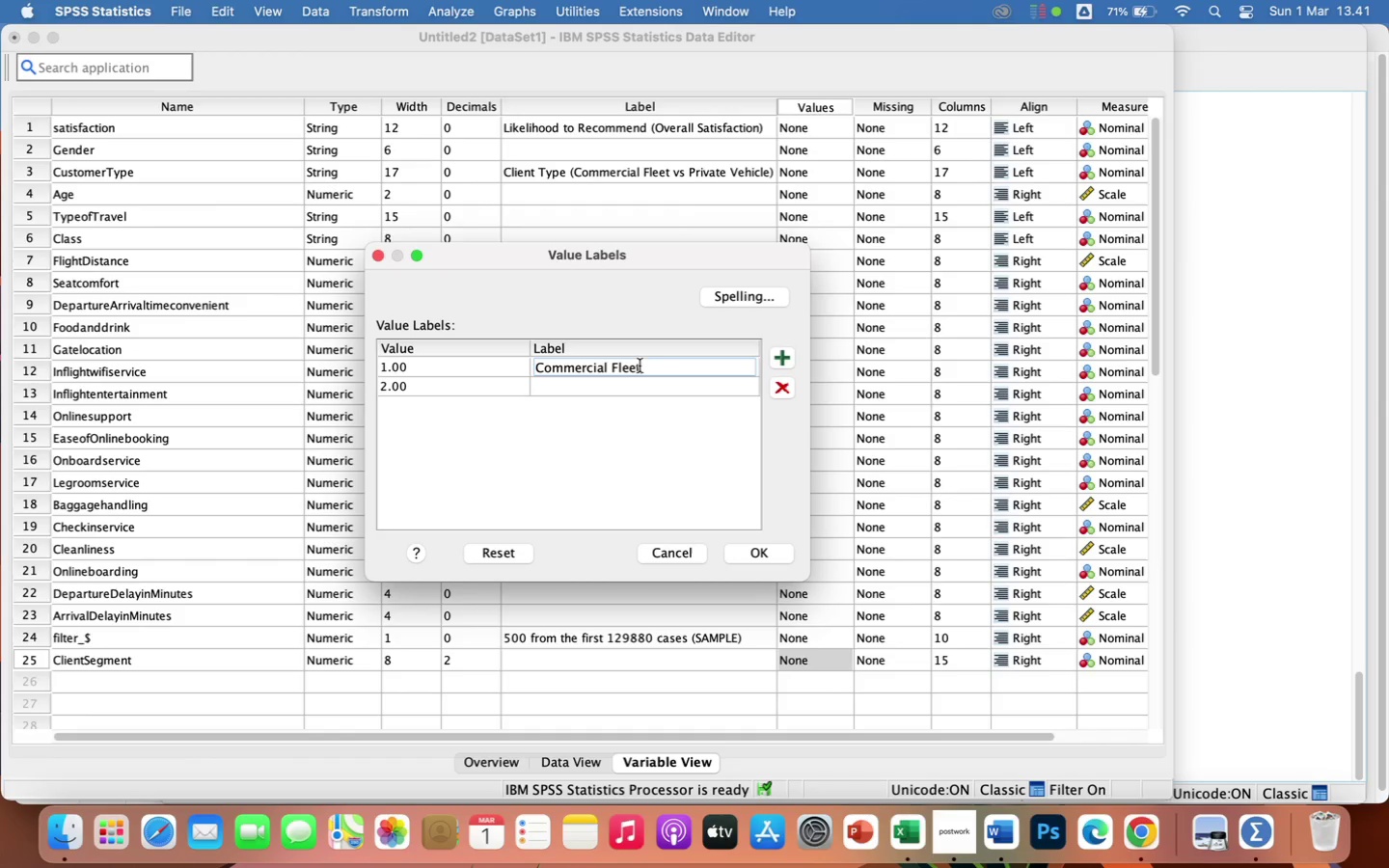 
left_click([568, 381])
 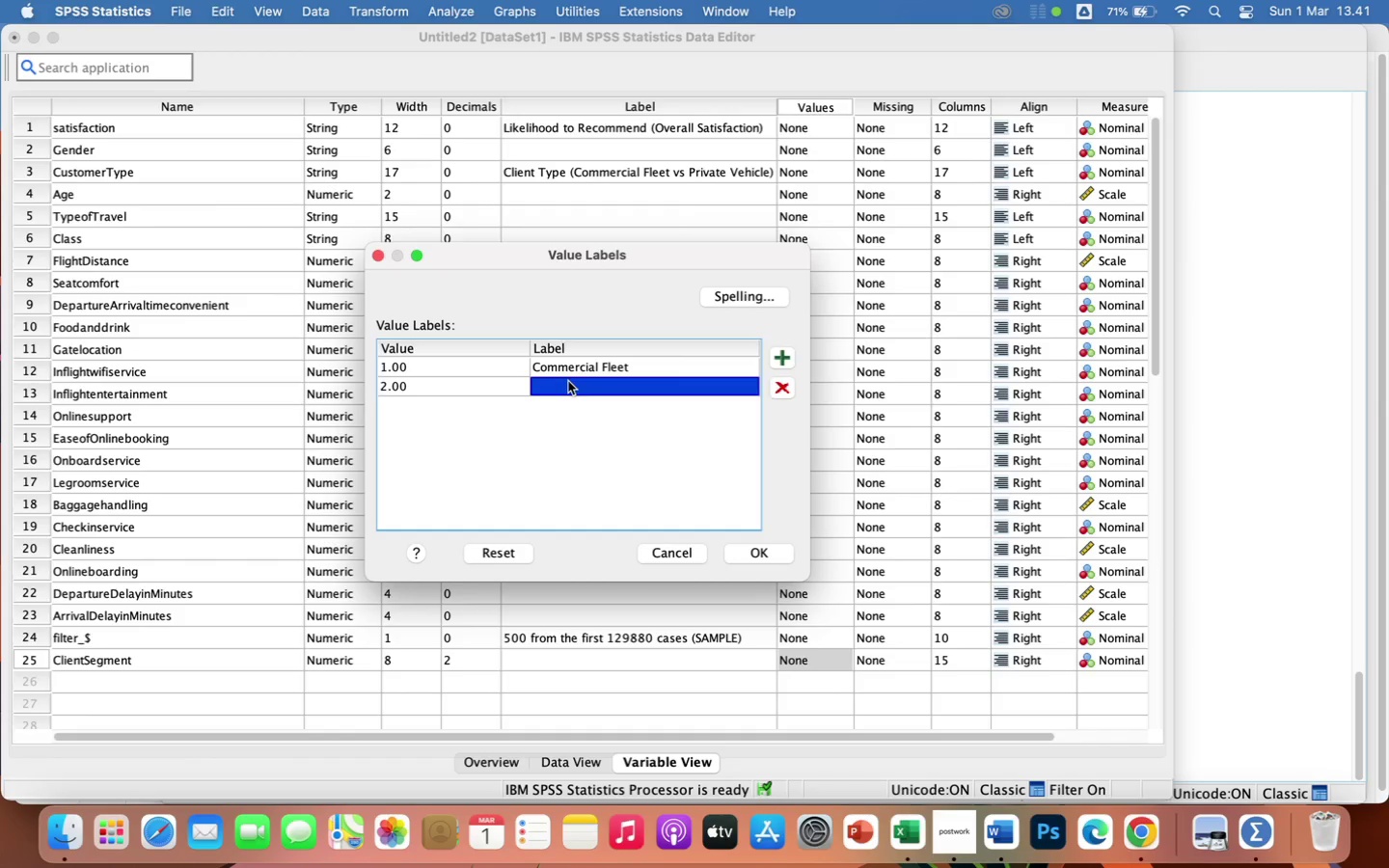 
type(Private Vehicle)
 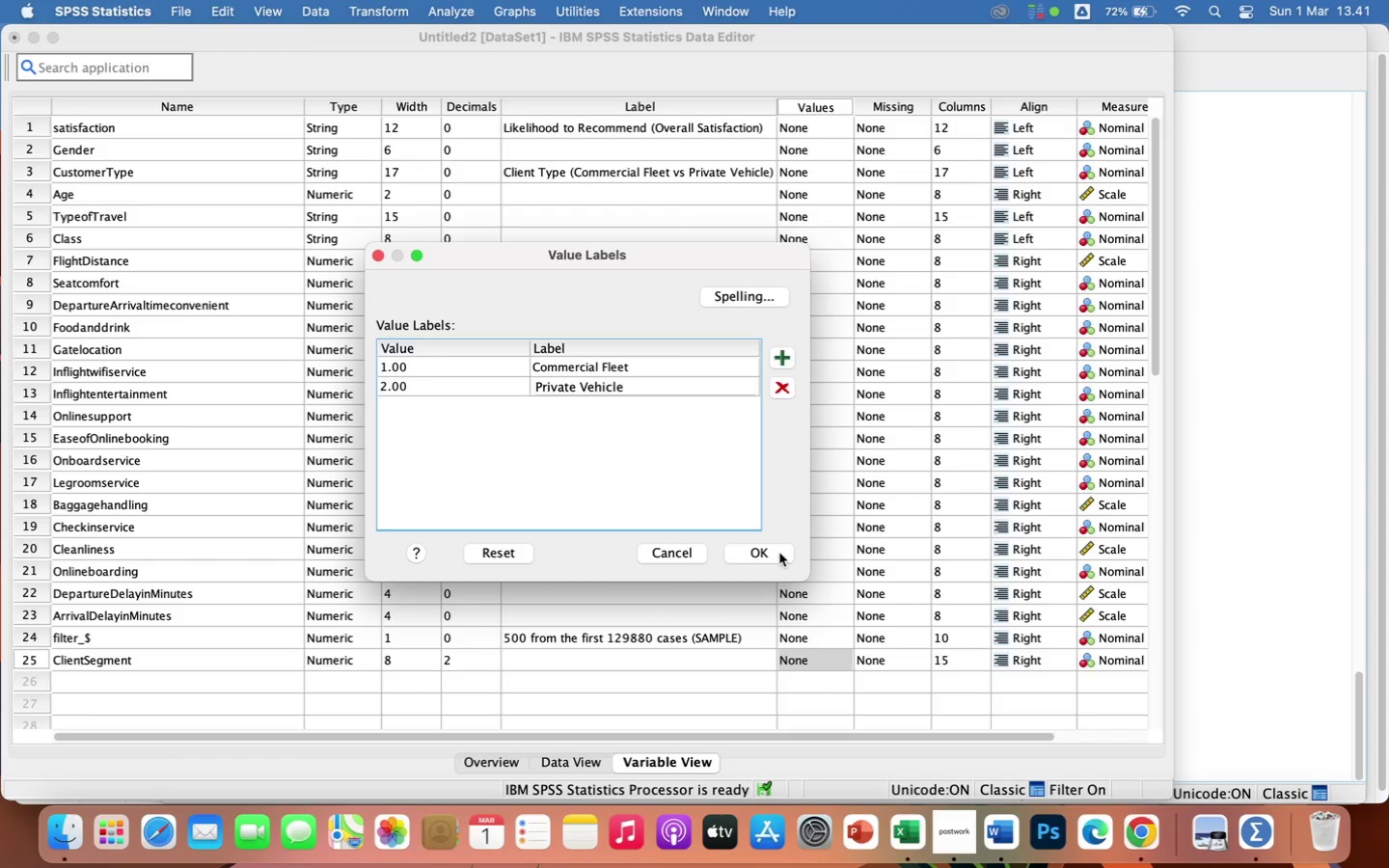 
left_click([779, 553])
 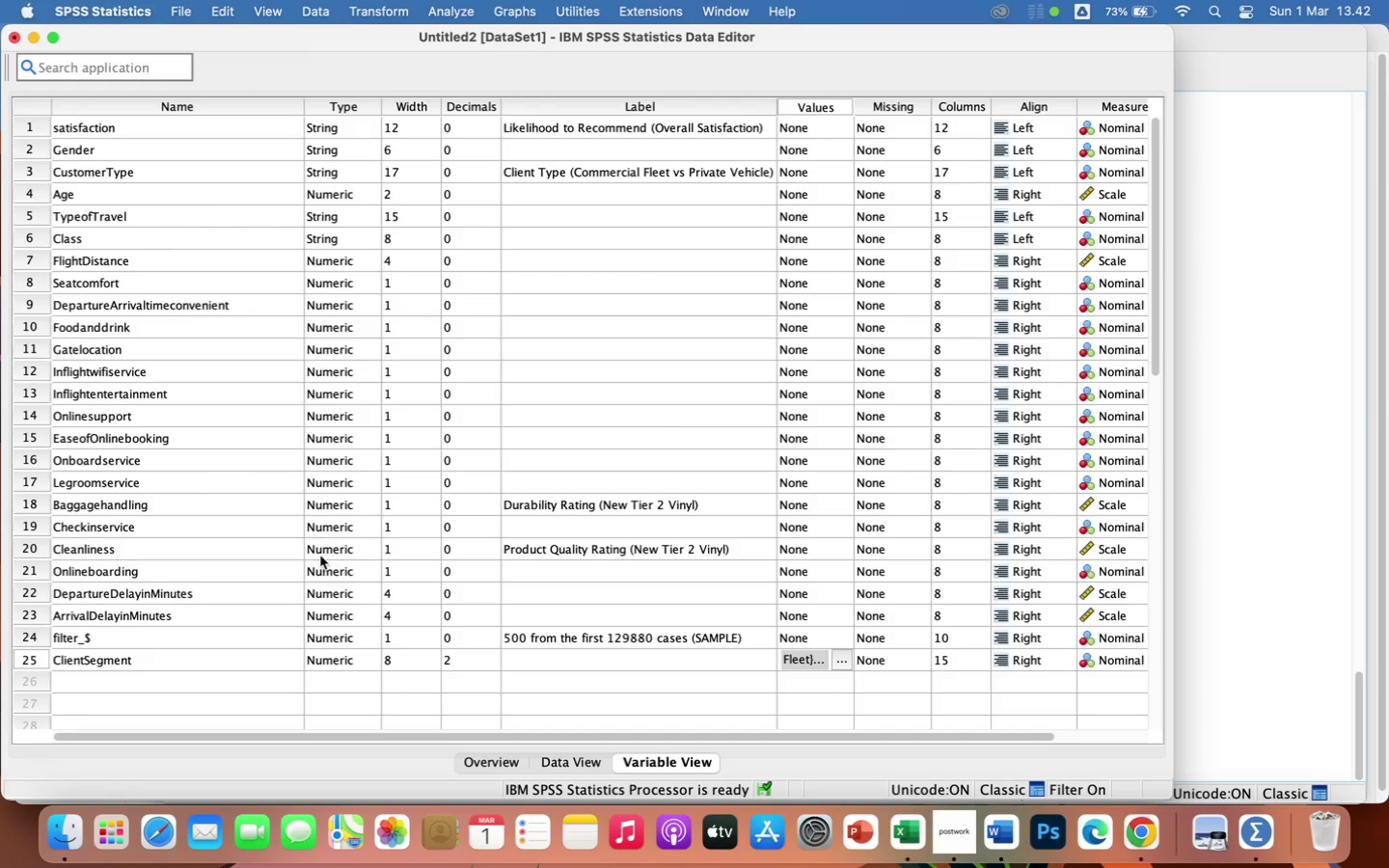 
wait(65.97)
 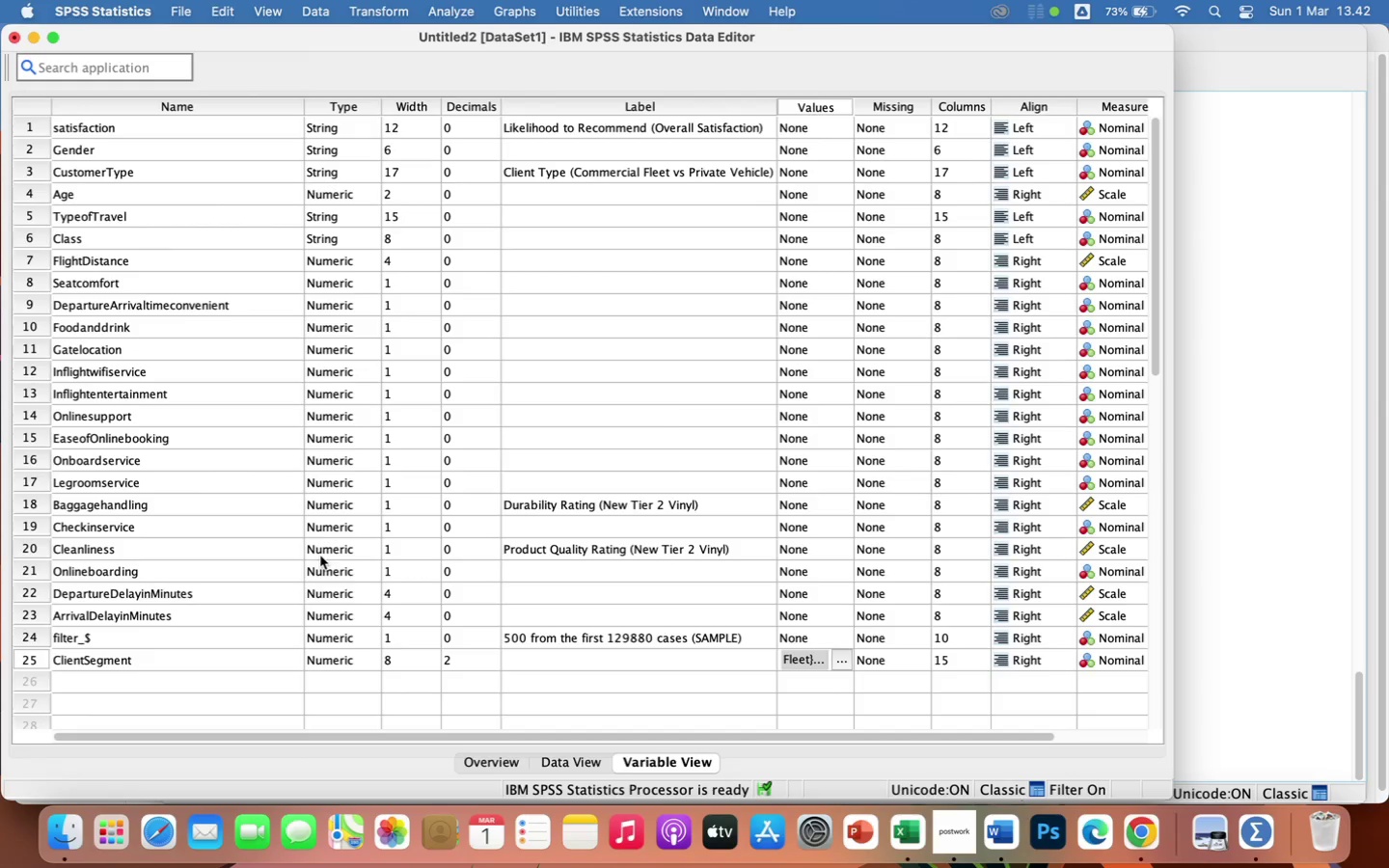 
mouse_move([455, 27])
 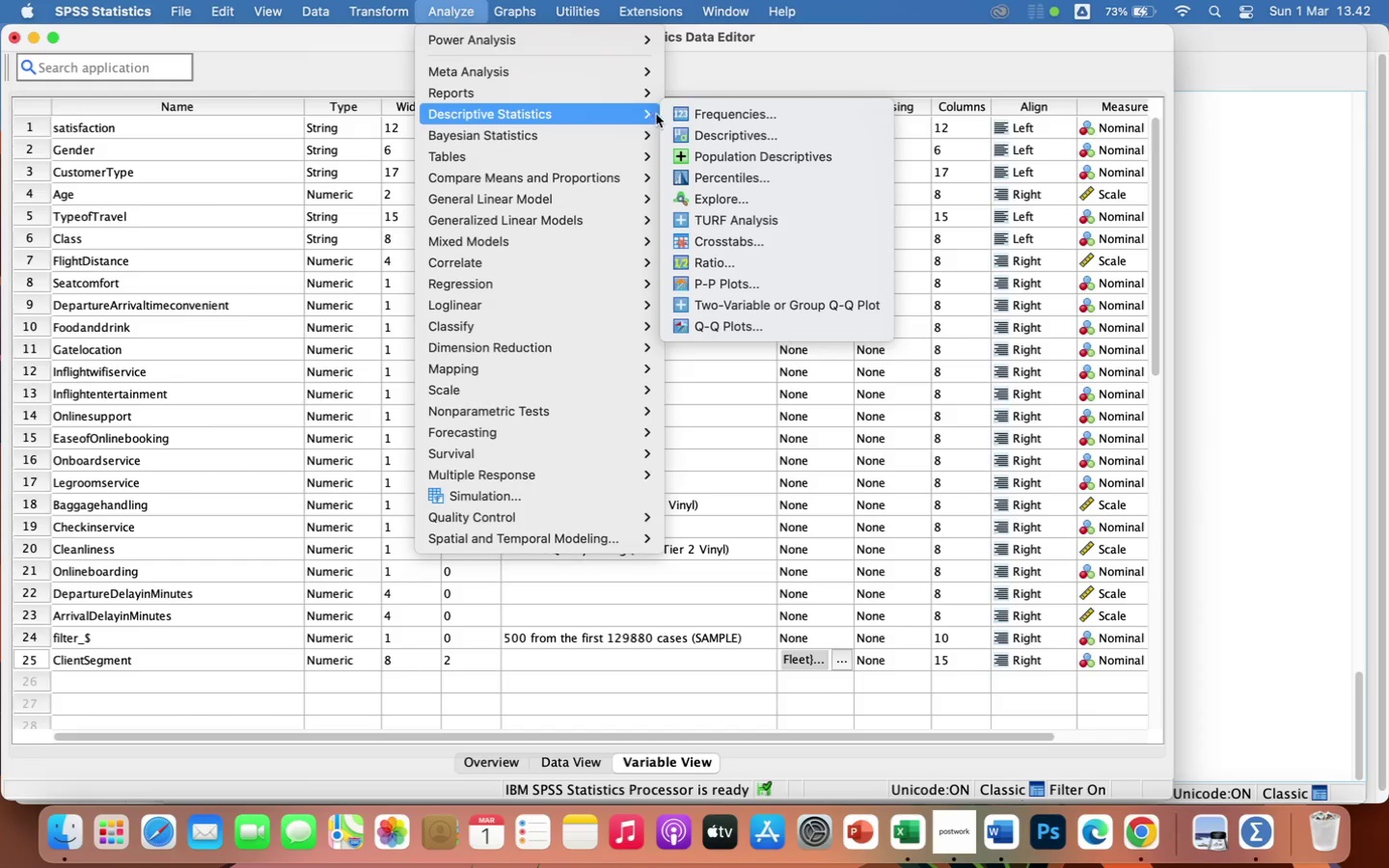 
left_click([712, 129])
 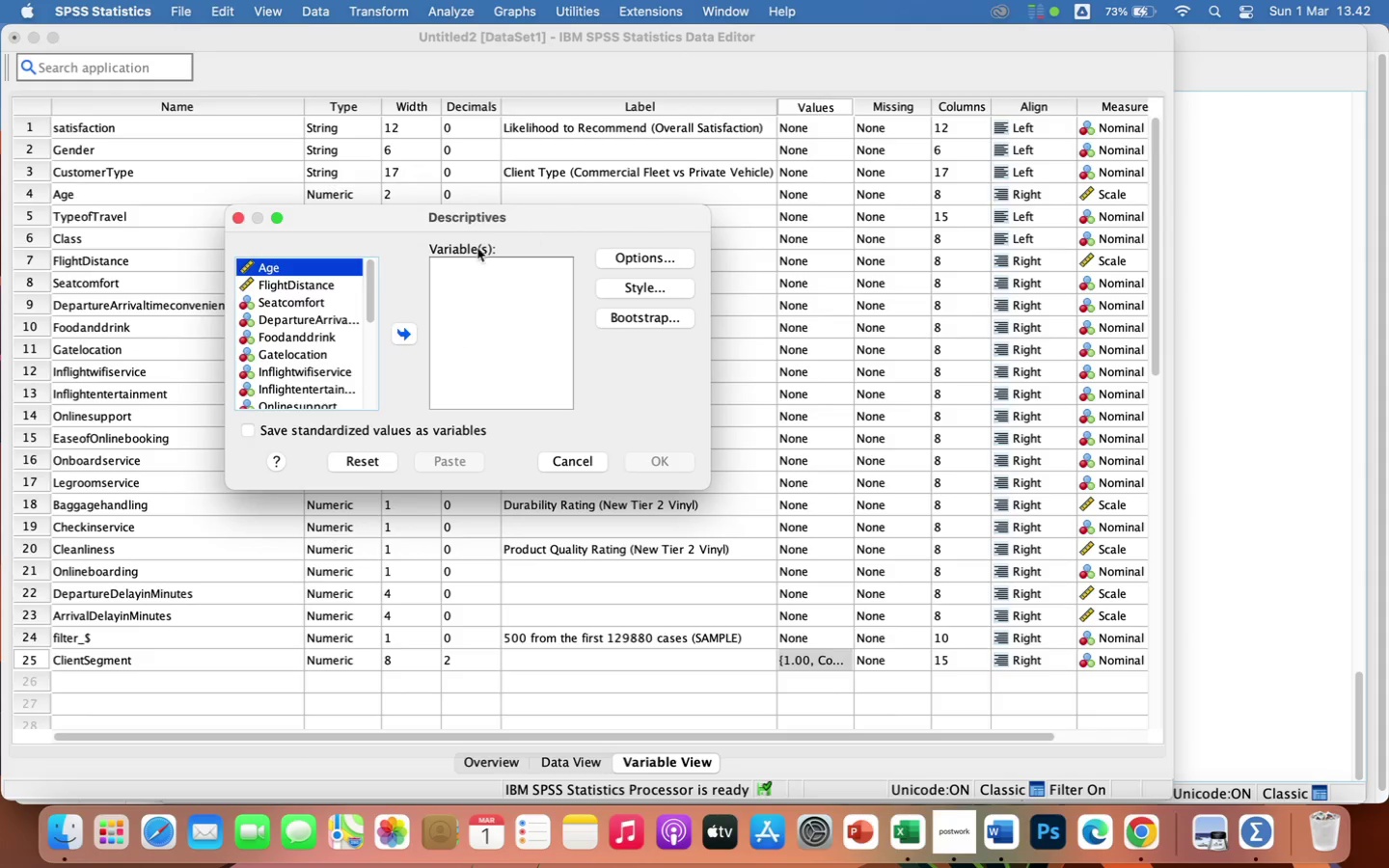 
scroll: coordinate [324, 358], scroll_direction: down, amount: 7.0